 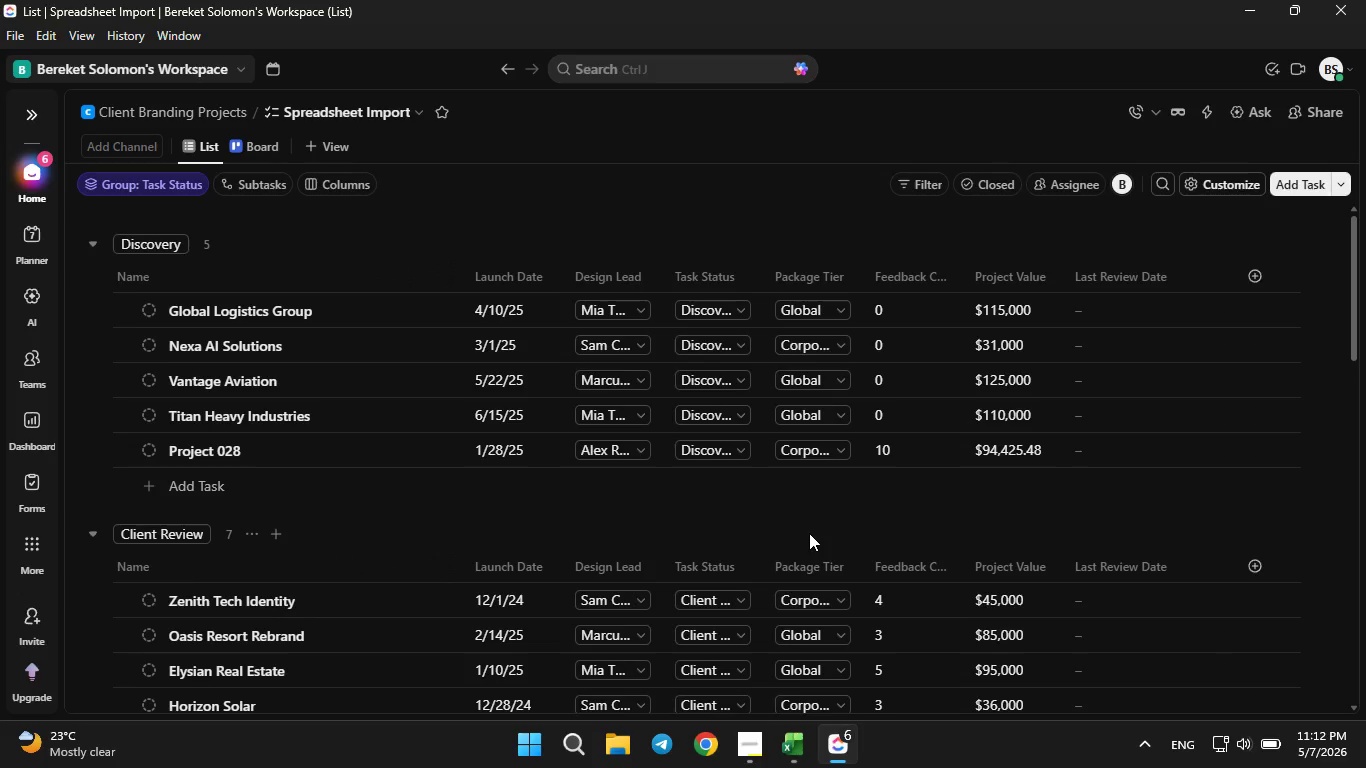 
left_click([1212, 113])
 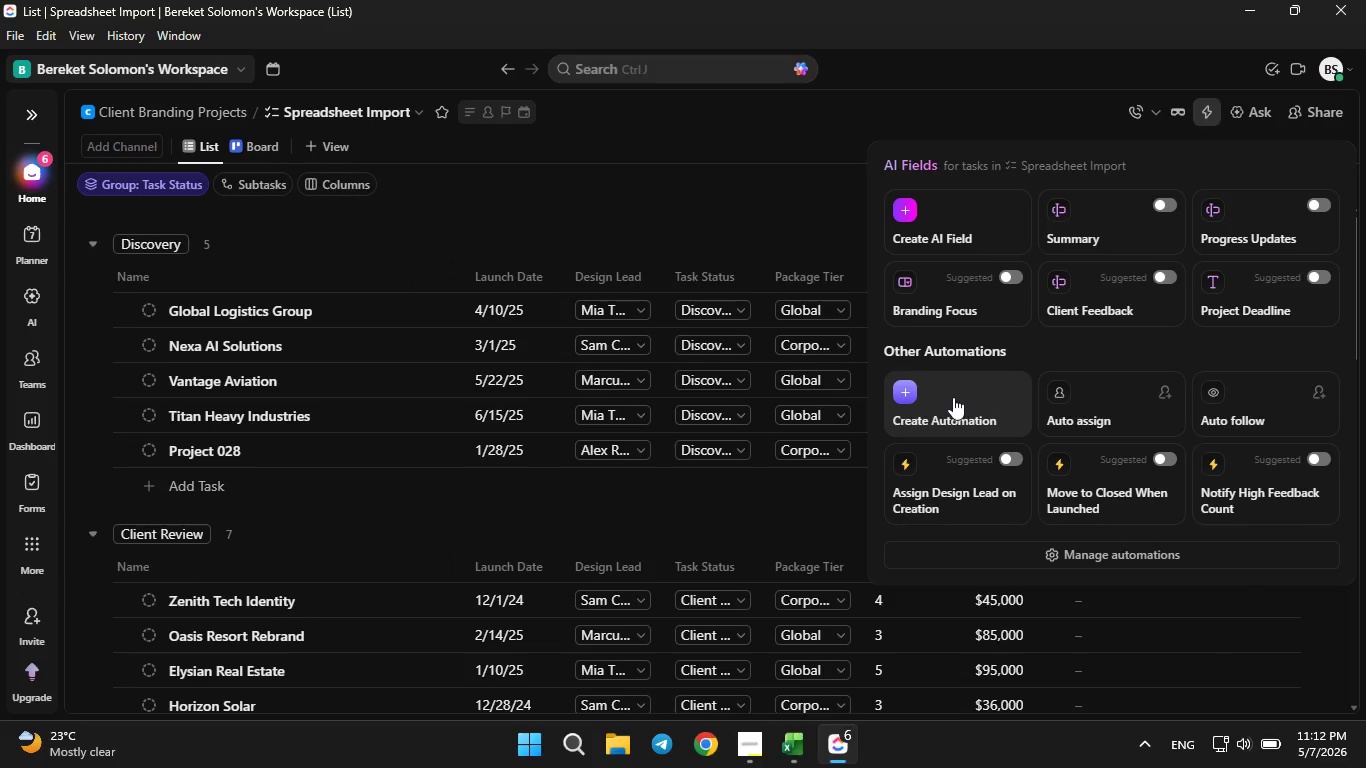 
wait(17.22)
 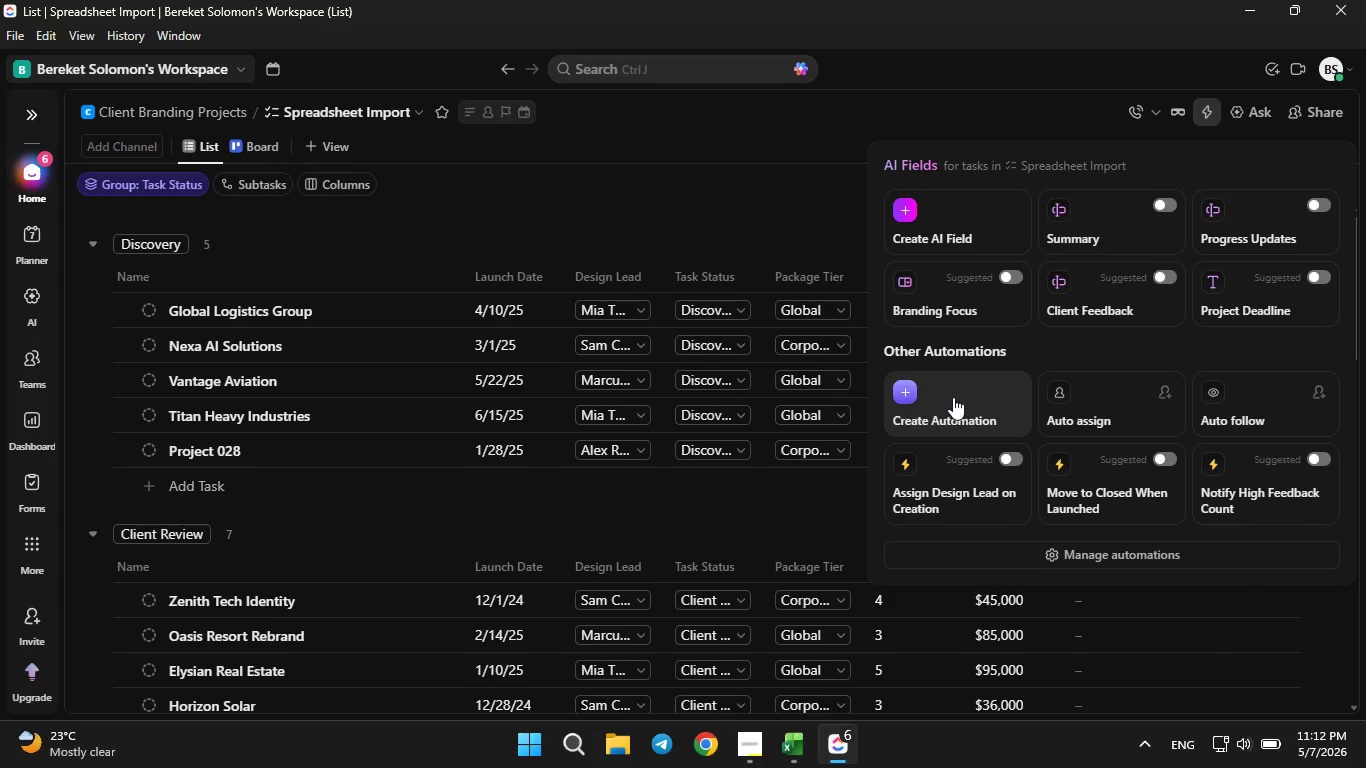 
left_click([953, 397])
 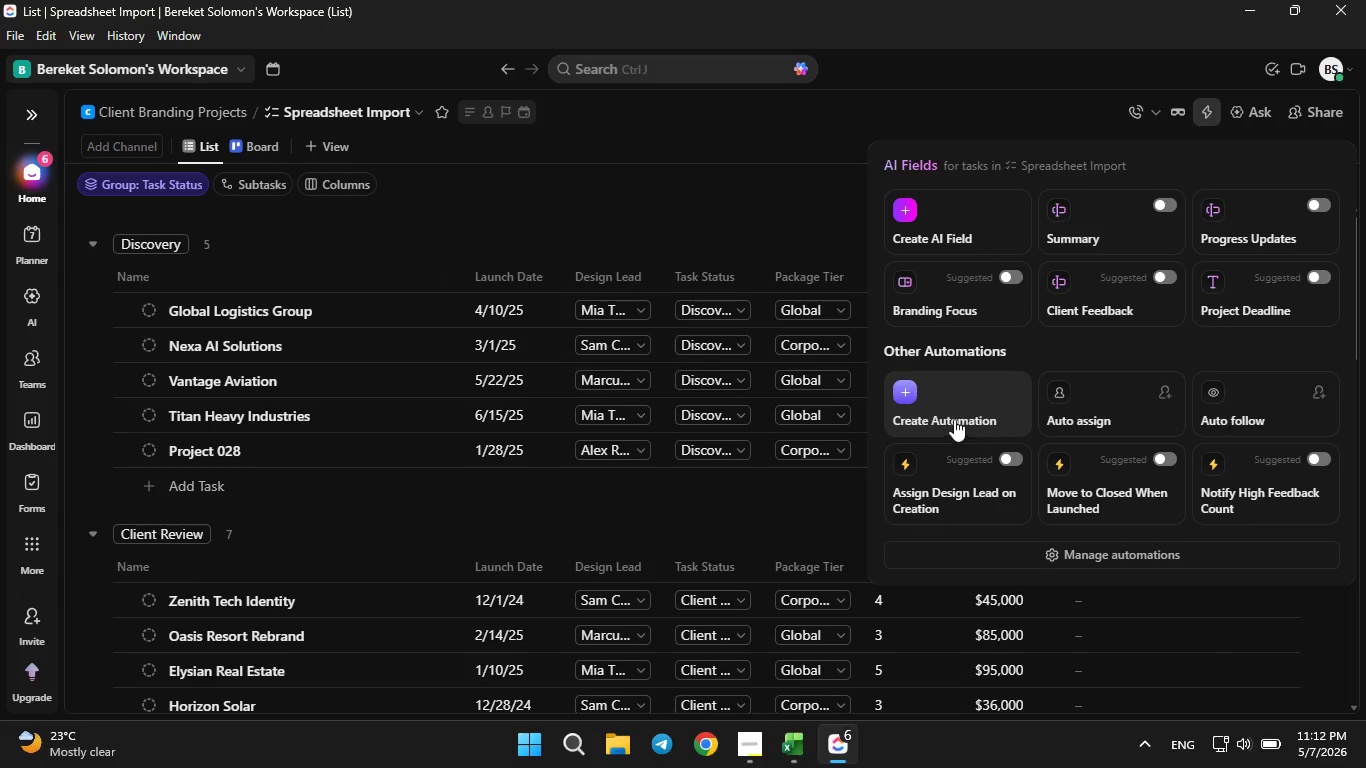 
left_click([954, 412])
 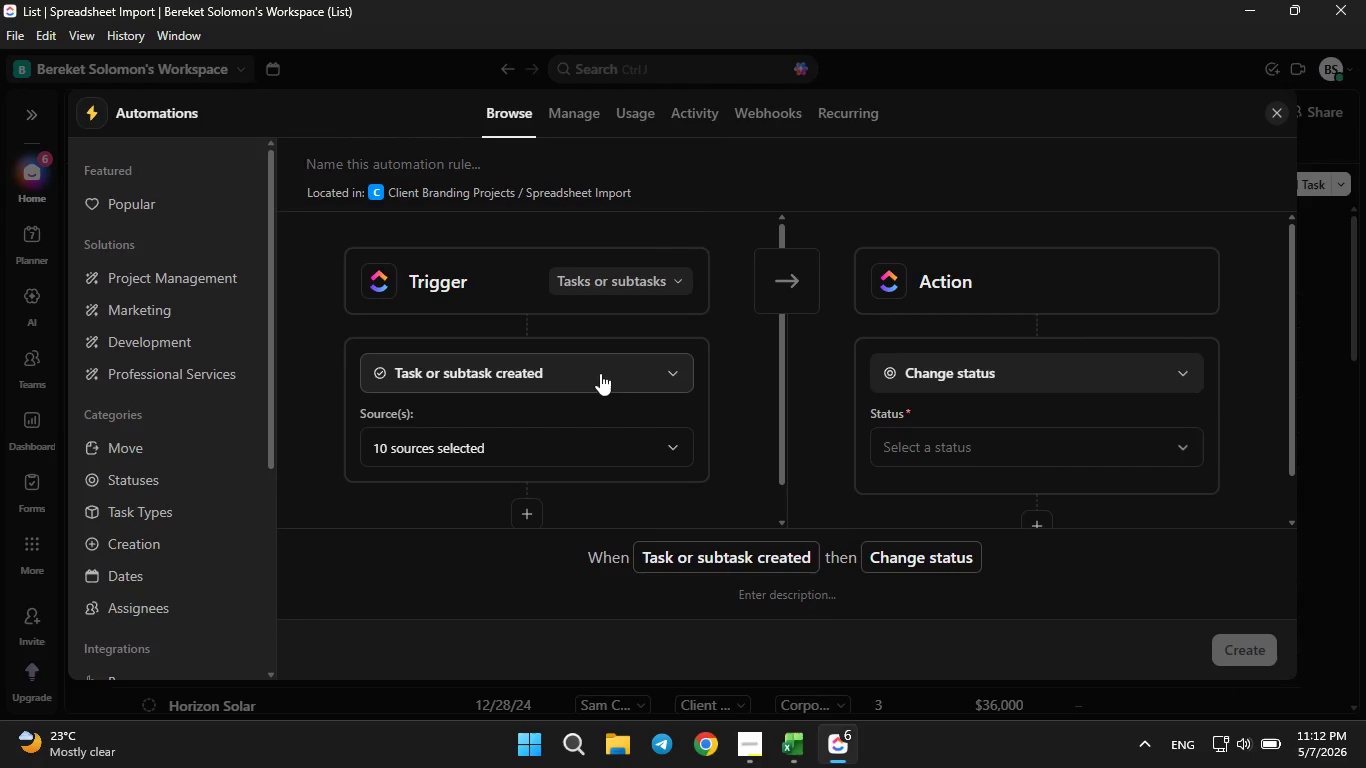 
wait(6.72)
 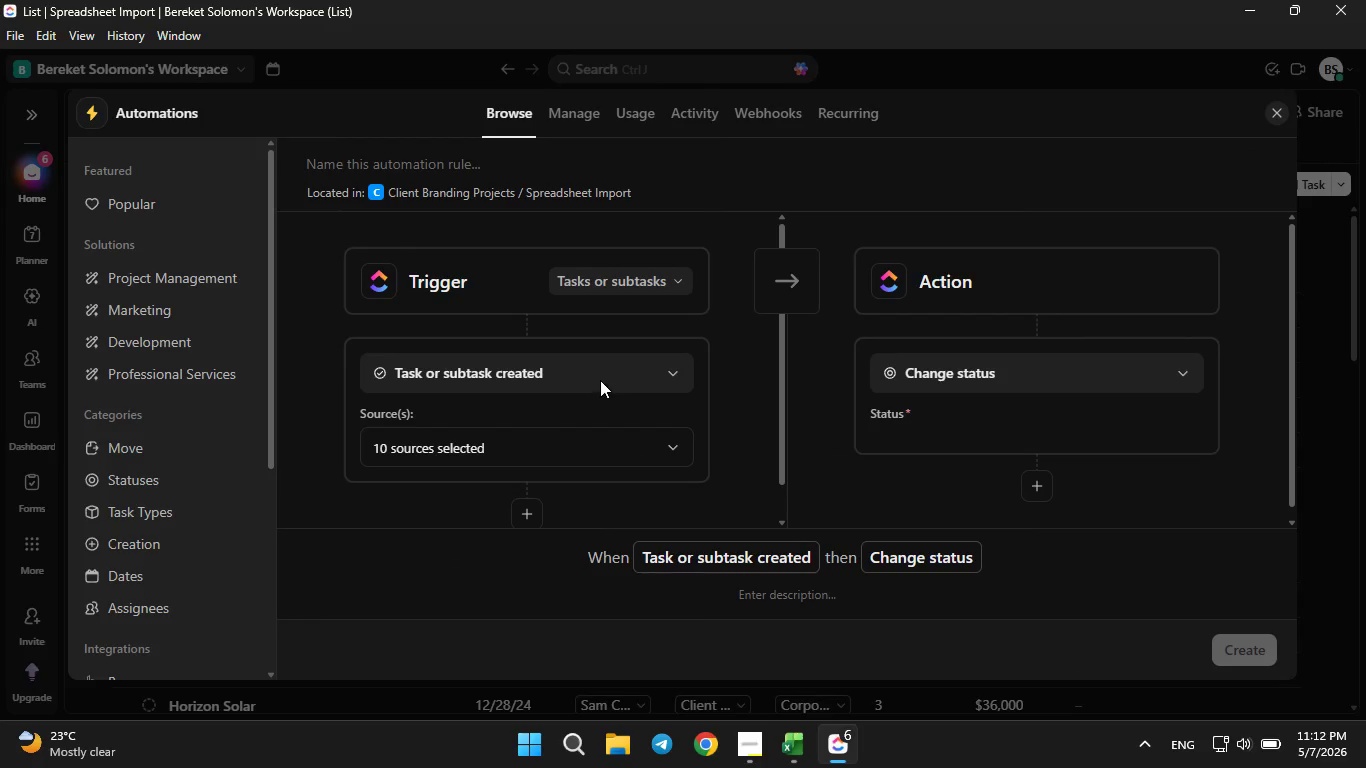 
left_click([1279, 120])
 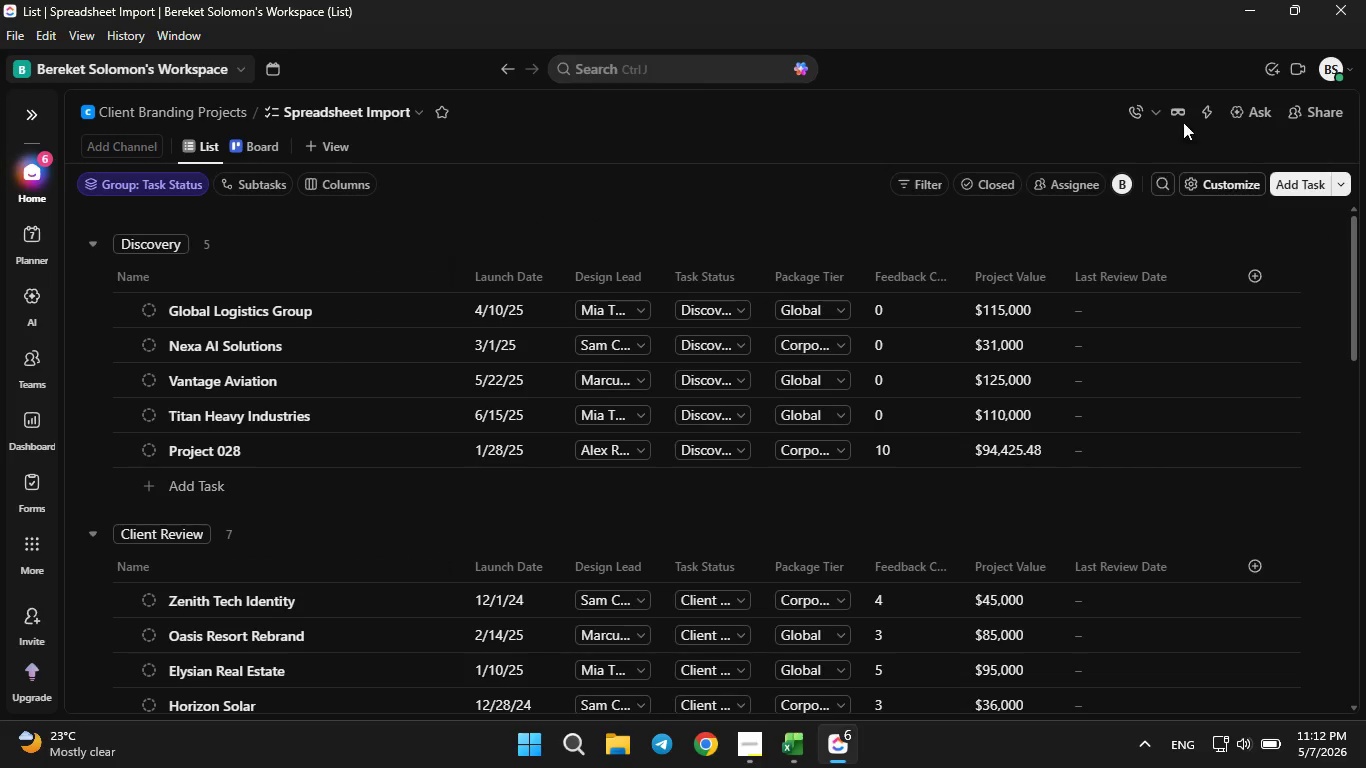 
left_click([1211, 110])
 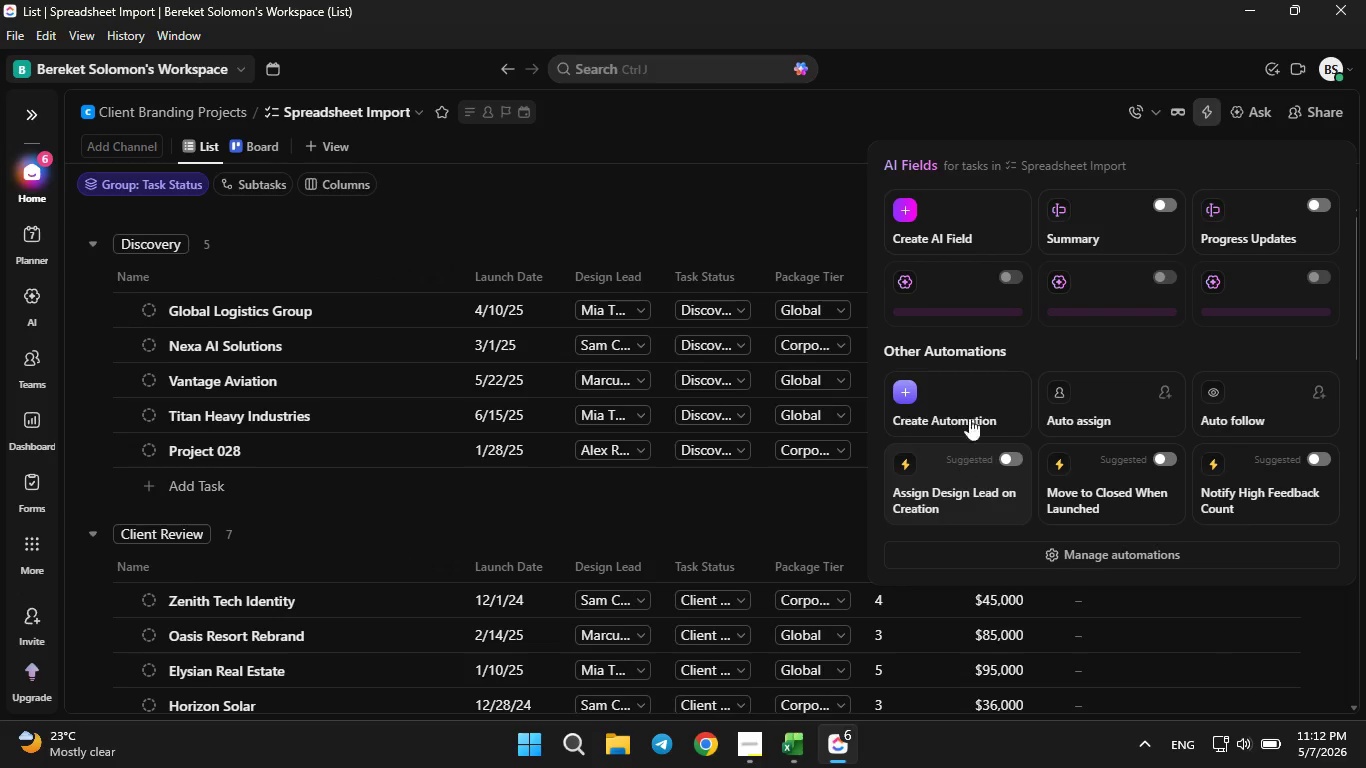 
left_click([970, 391])
 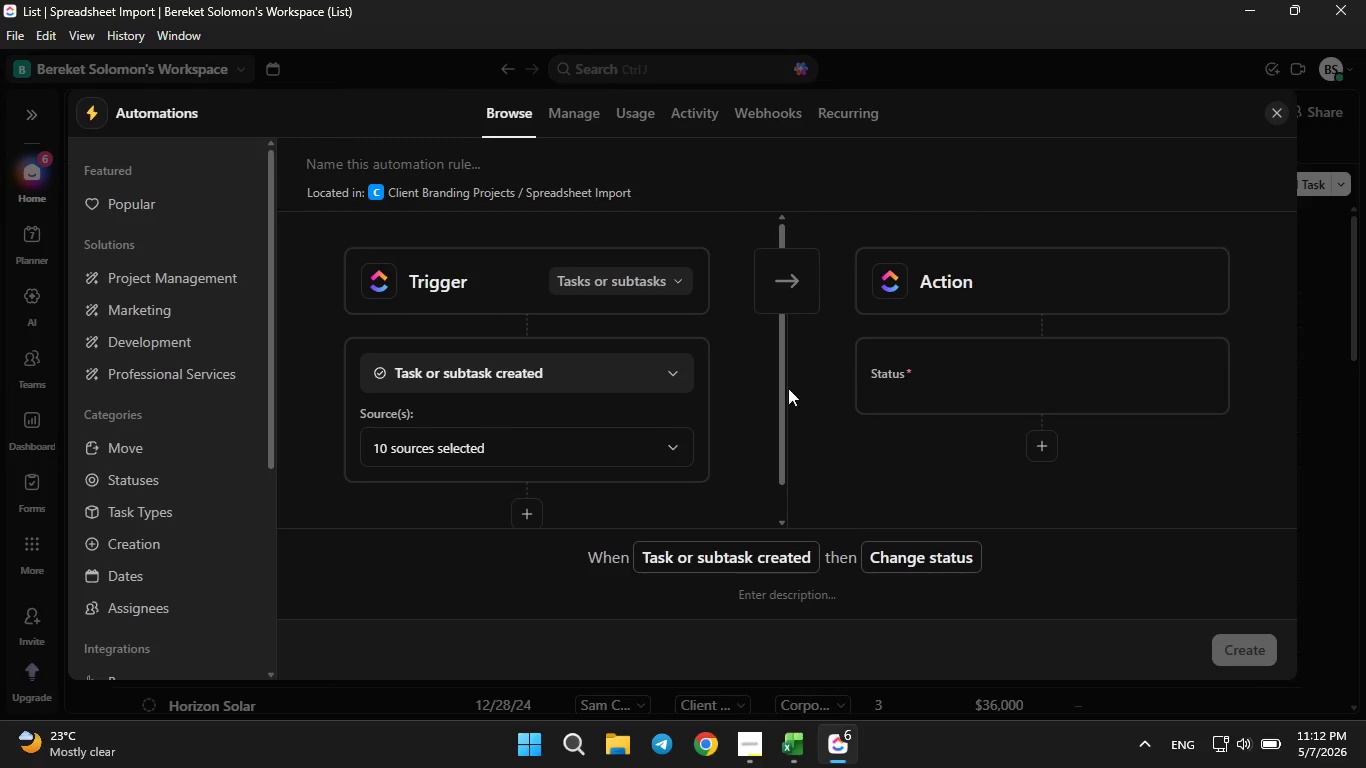 
left_click([671, 375])
 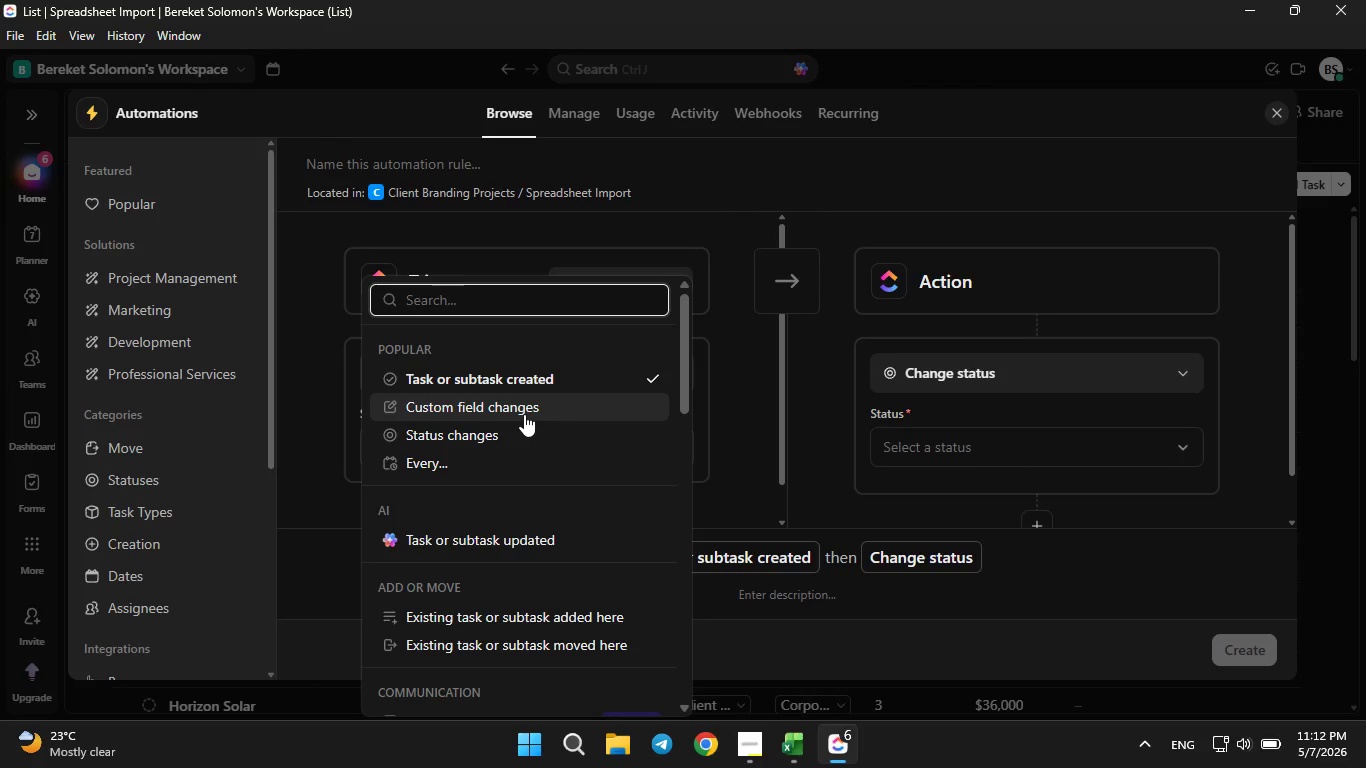 
left_click([524, 411])
 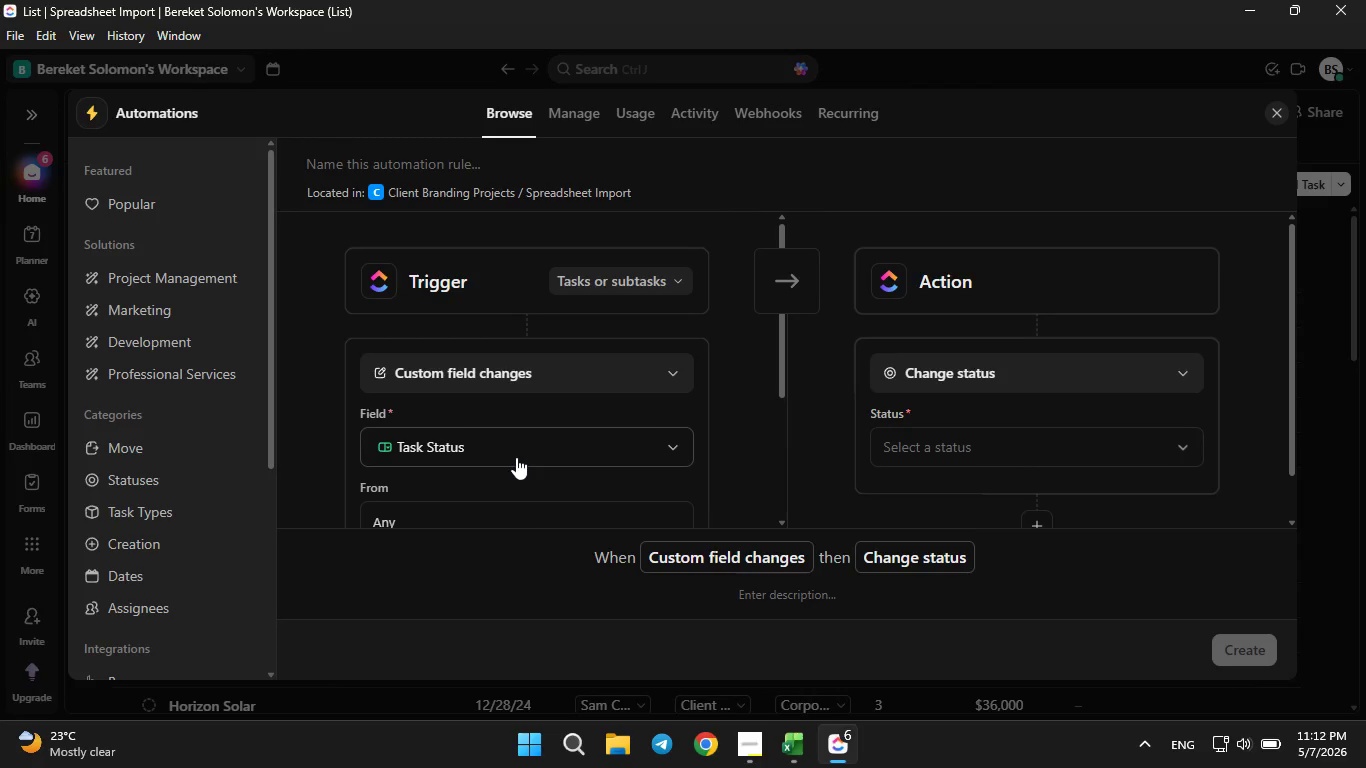 
left_click([516, 453])
 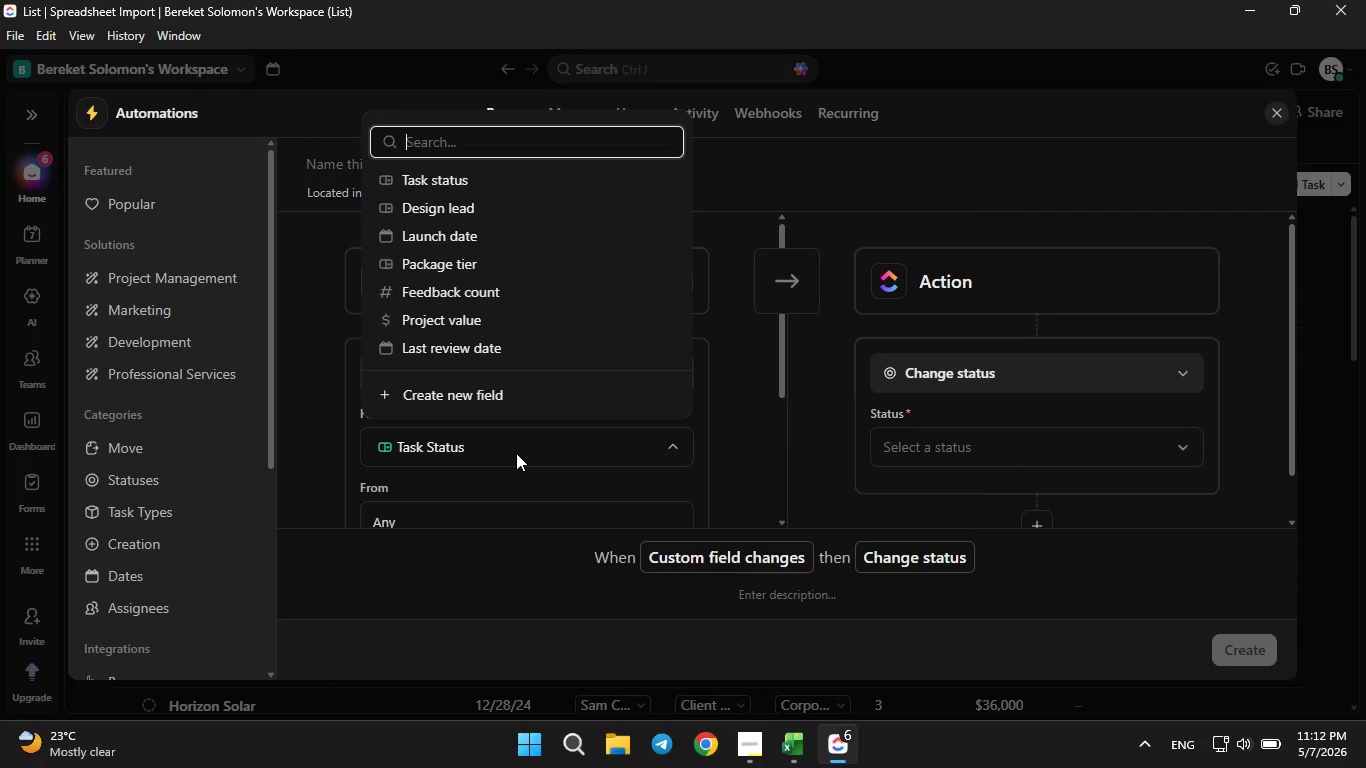 
left_click([516, 453])
 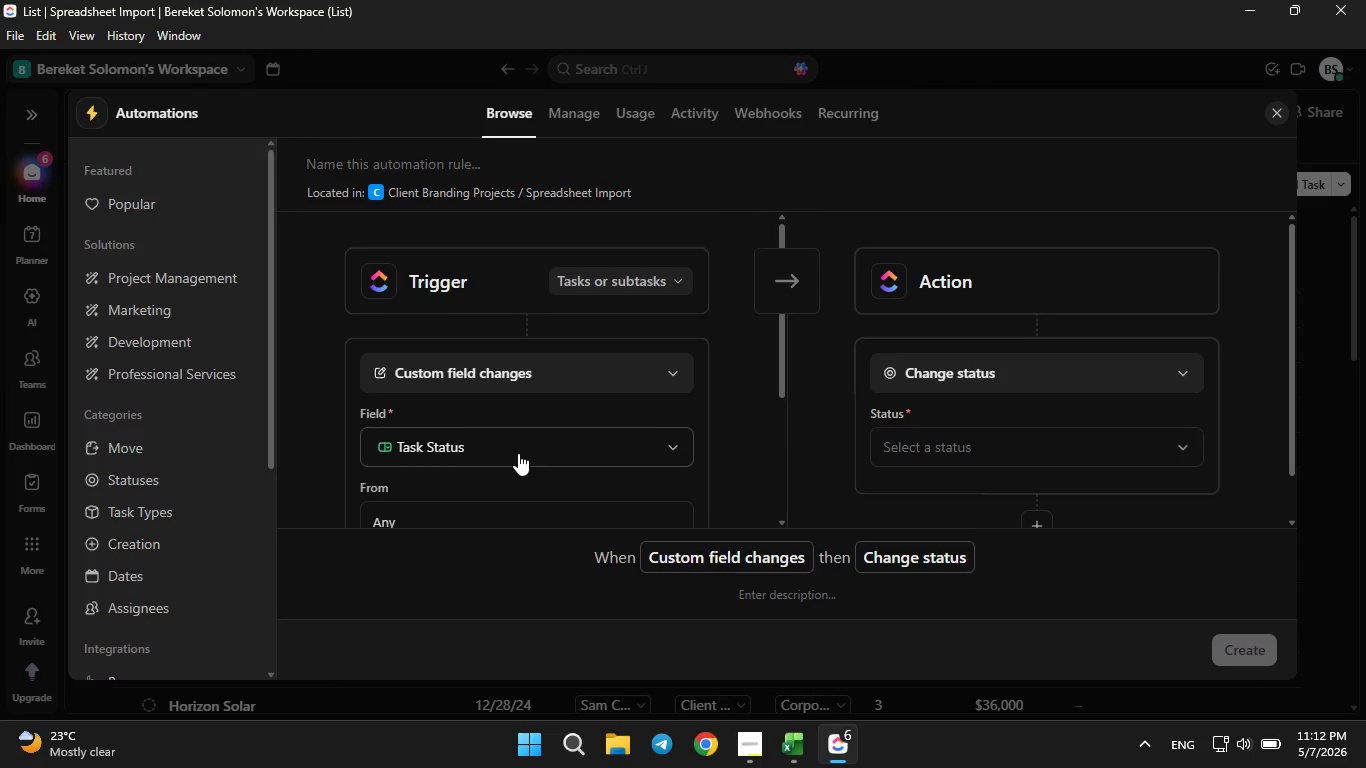 
scroll: coordinate [518, 453], scroll_direction: none, amount: 0.0
 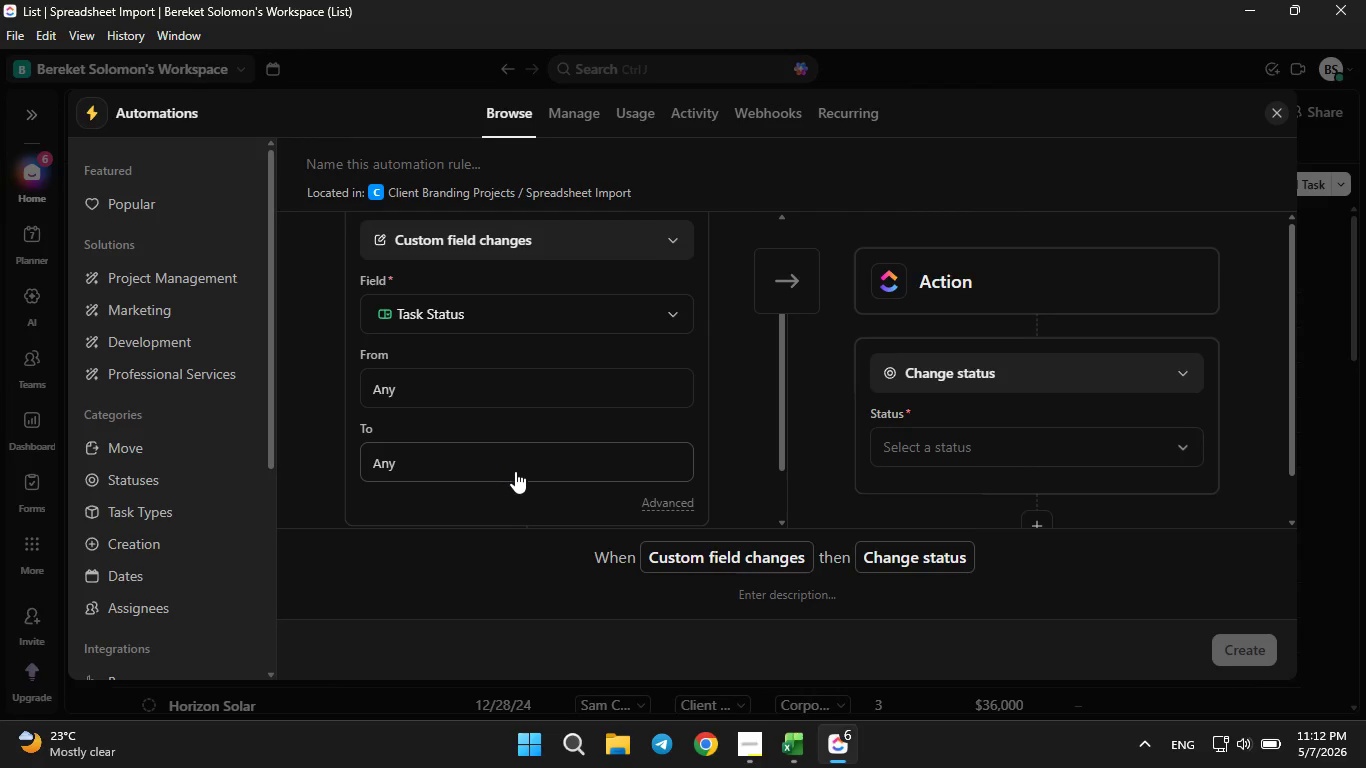 
left_click([515, 471])